 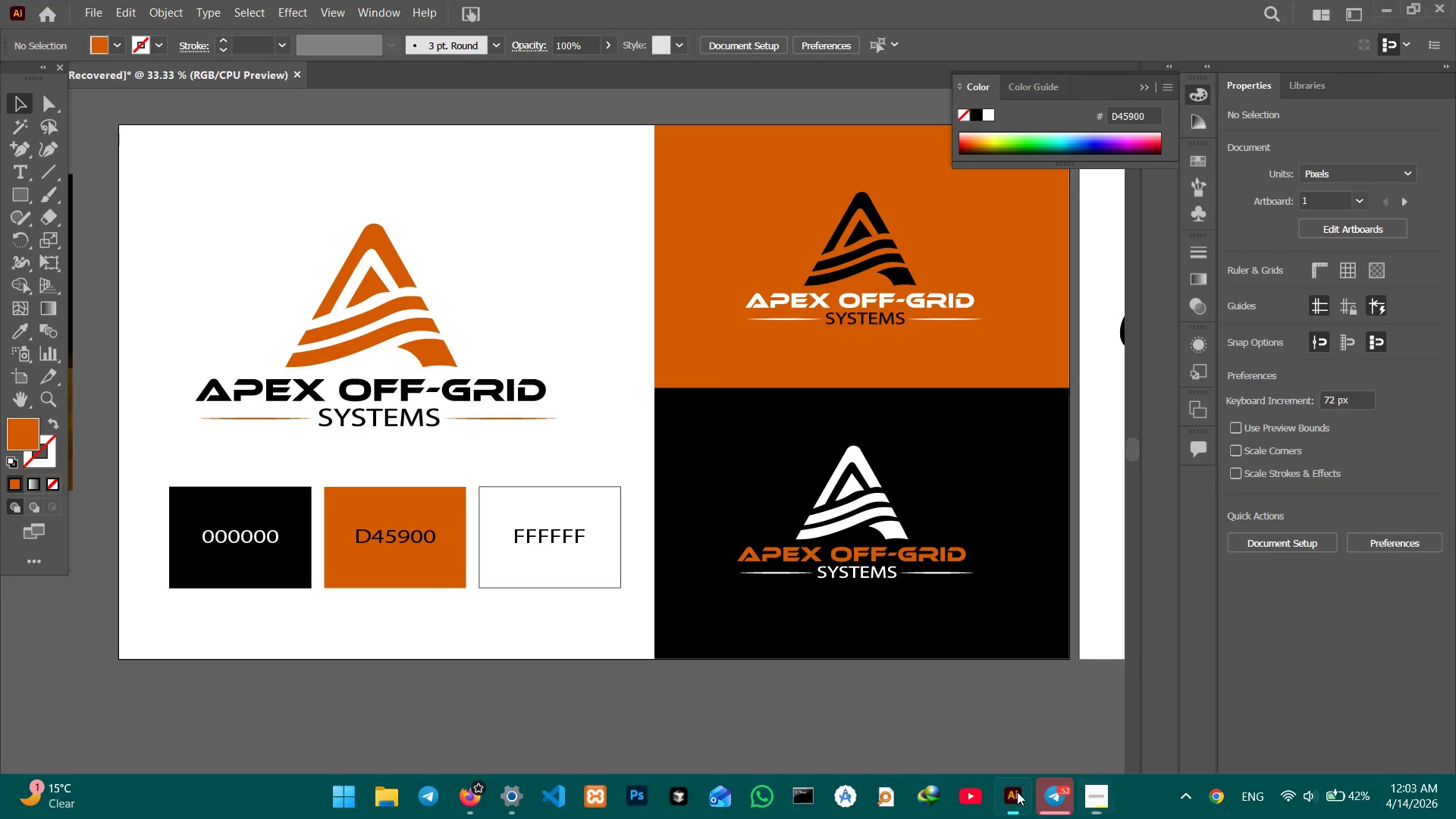 
left_click_drag(start_coordinate=[1005, 475], to_coordinate=[190, 453])
 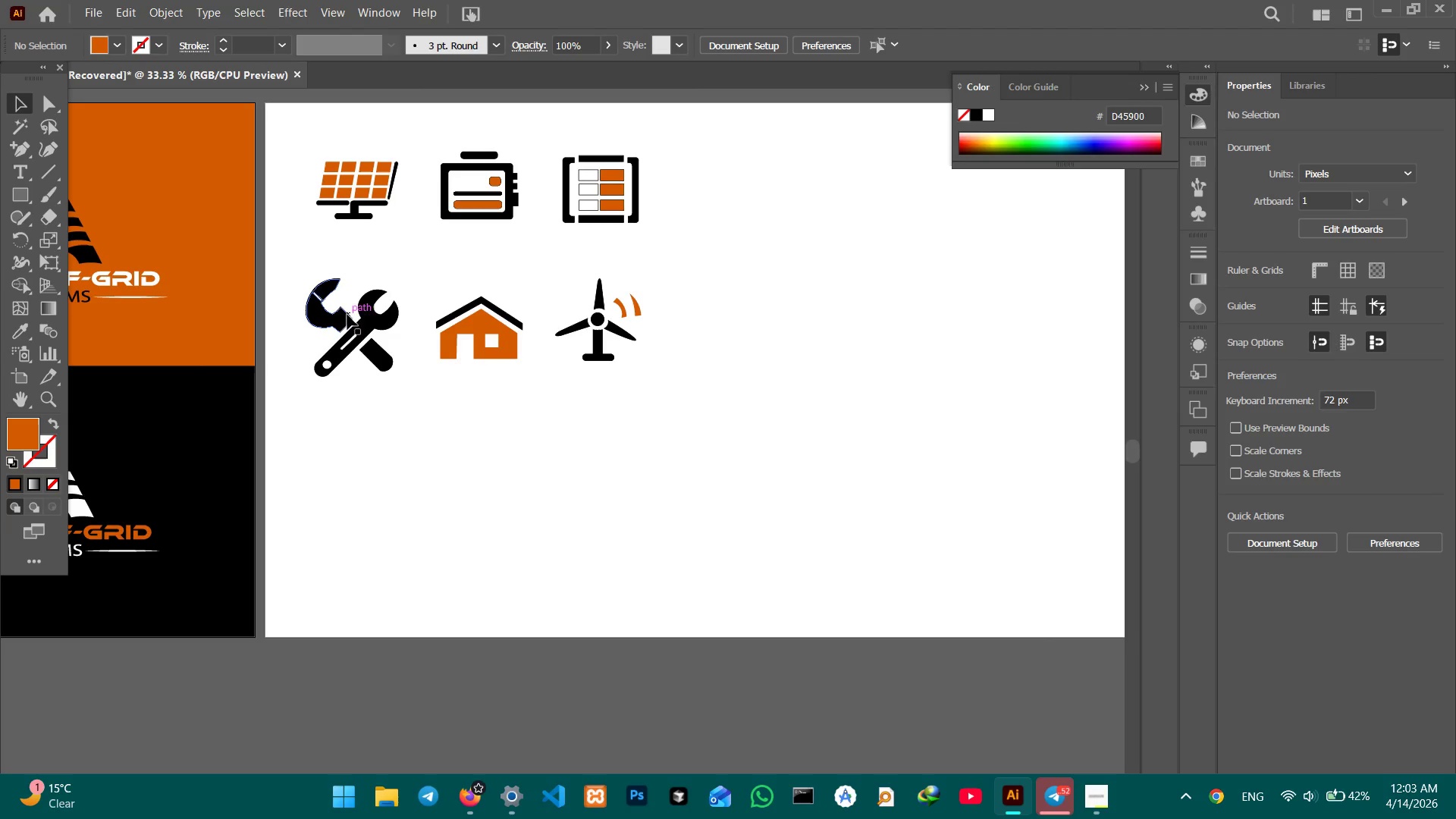 
key(Space)
 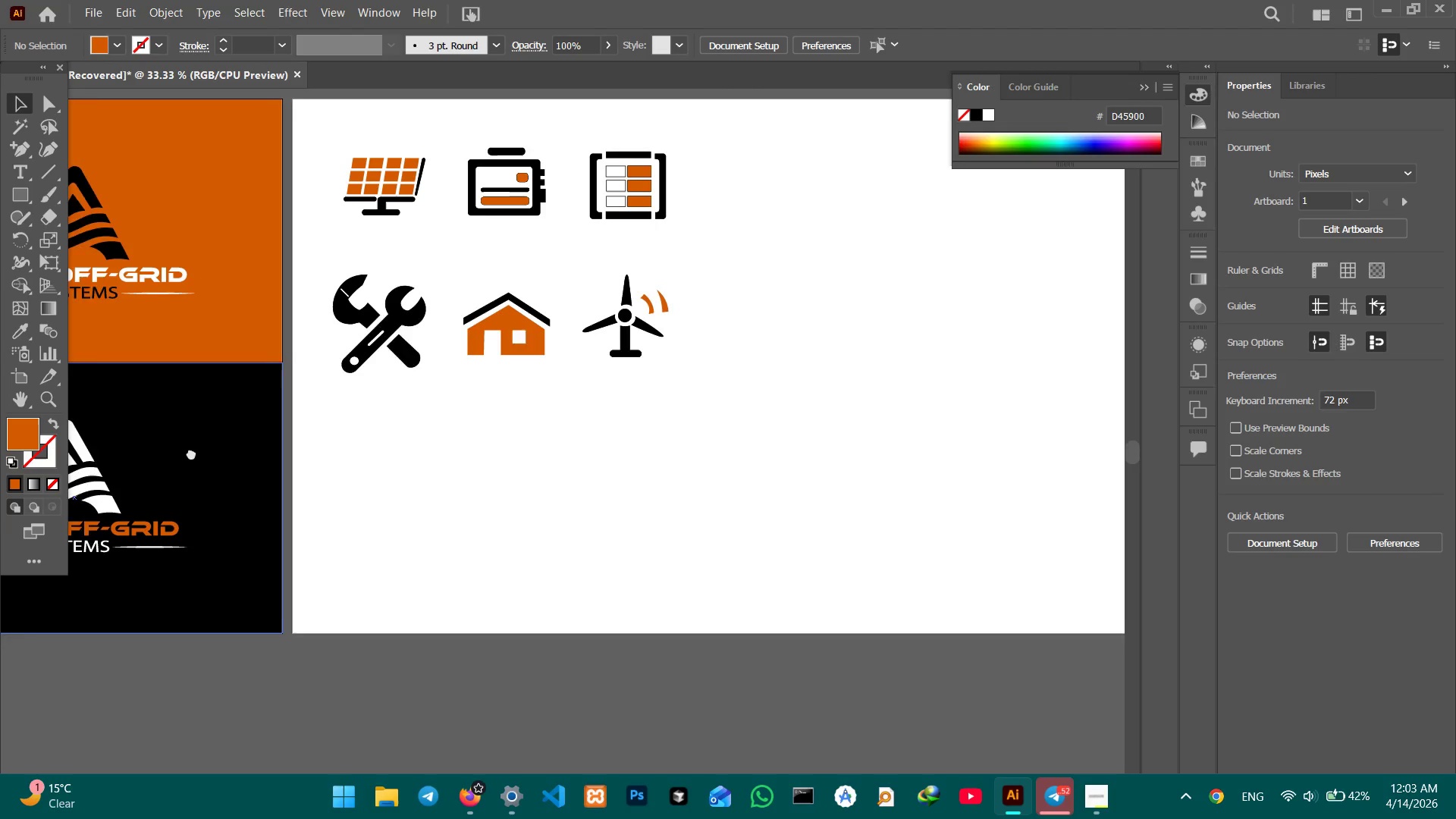 
key(Space)
 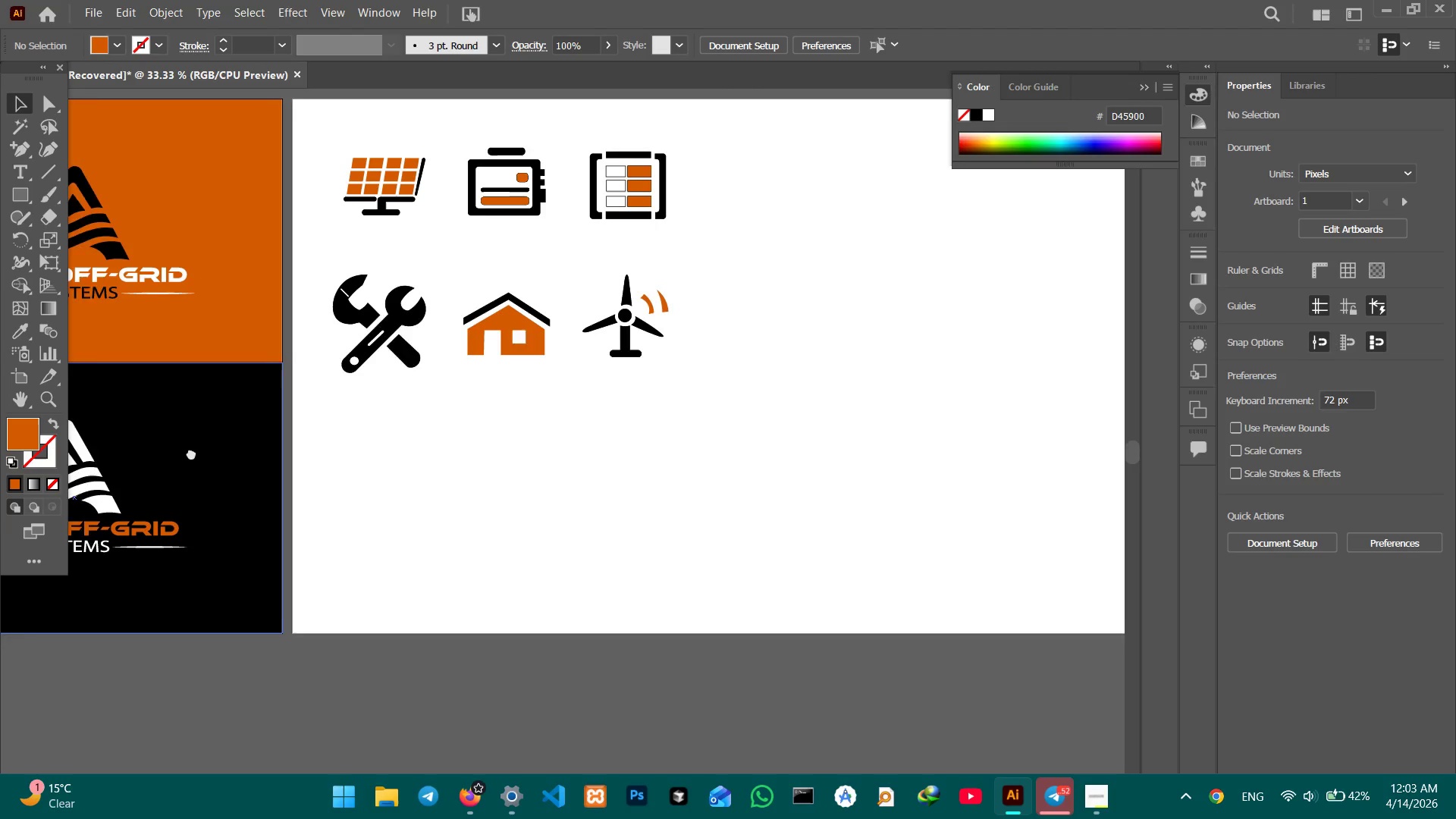 
key(Space)
 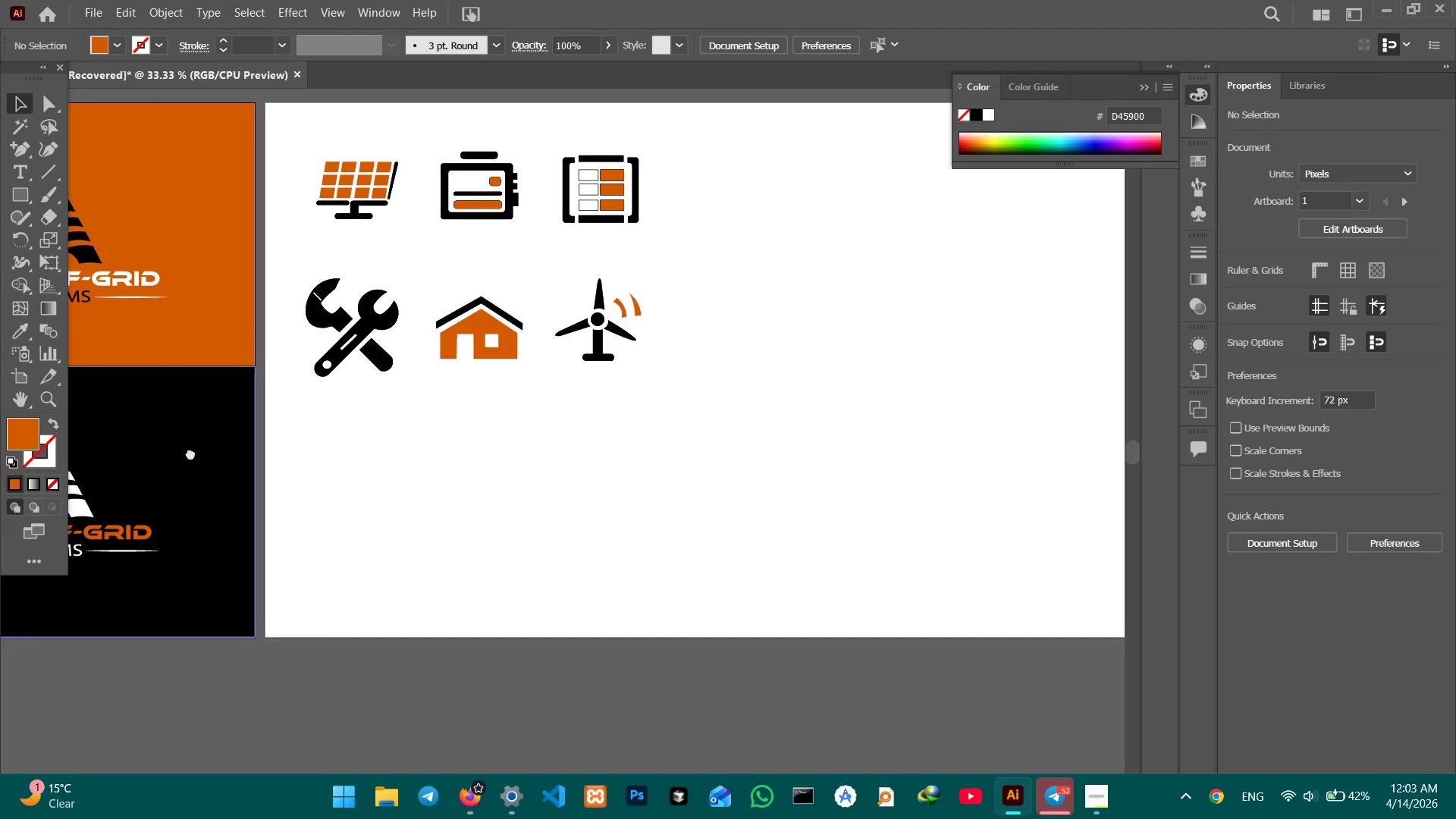 
key(Space)
 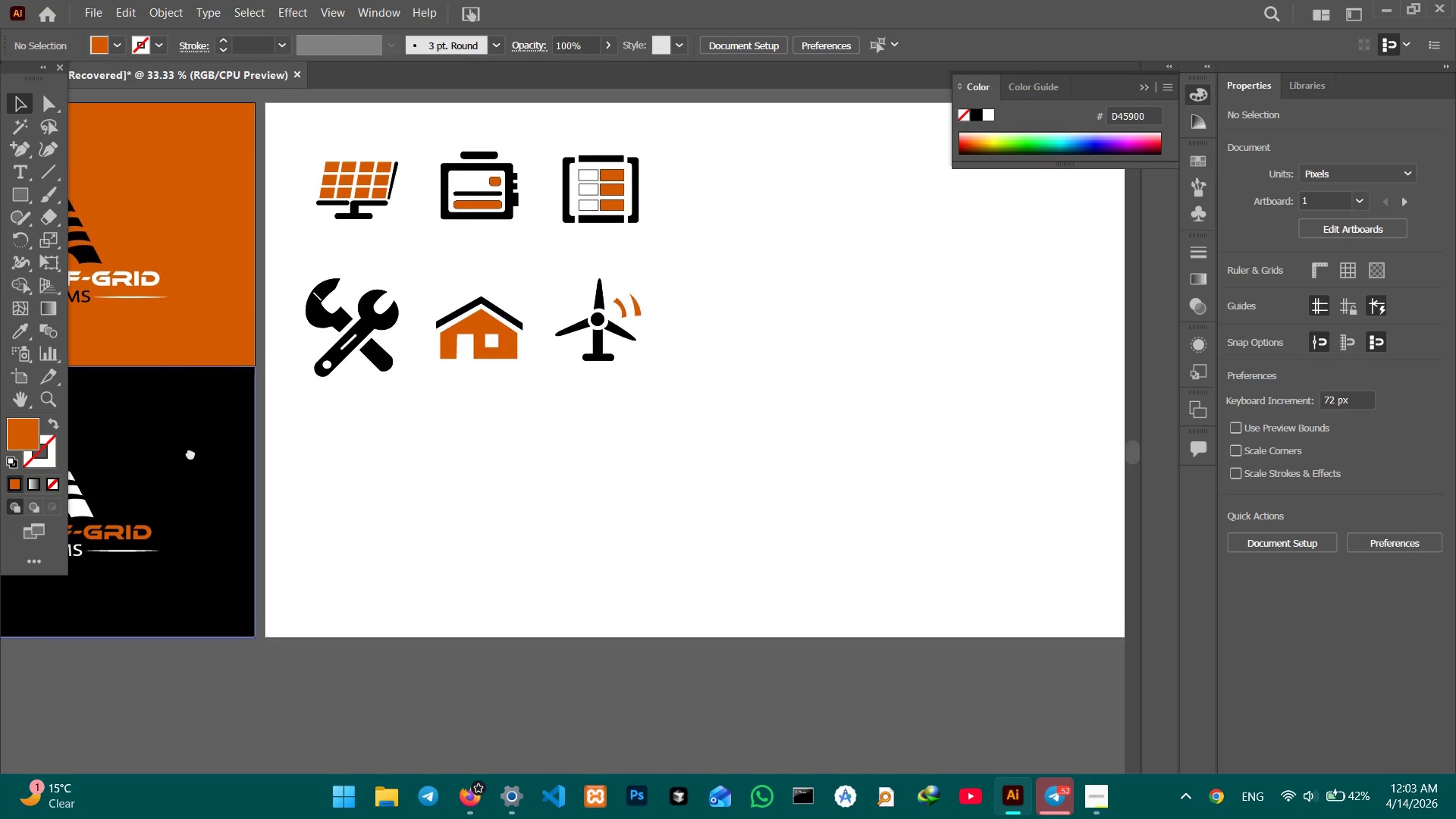 
key(Space)
 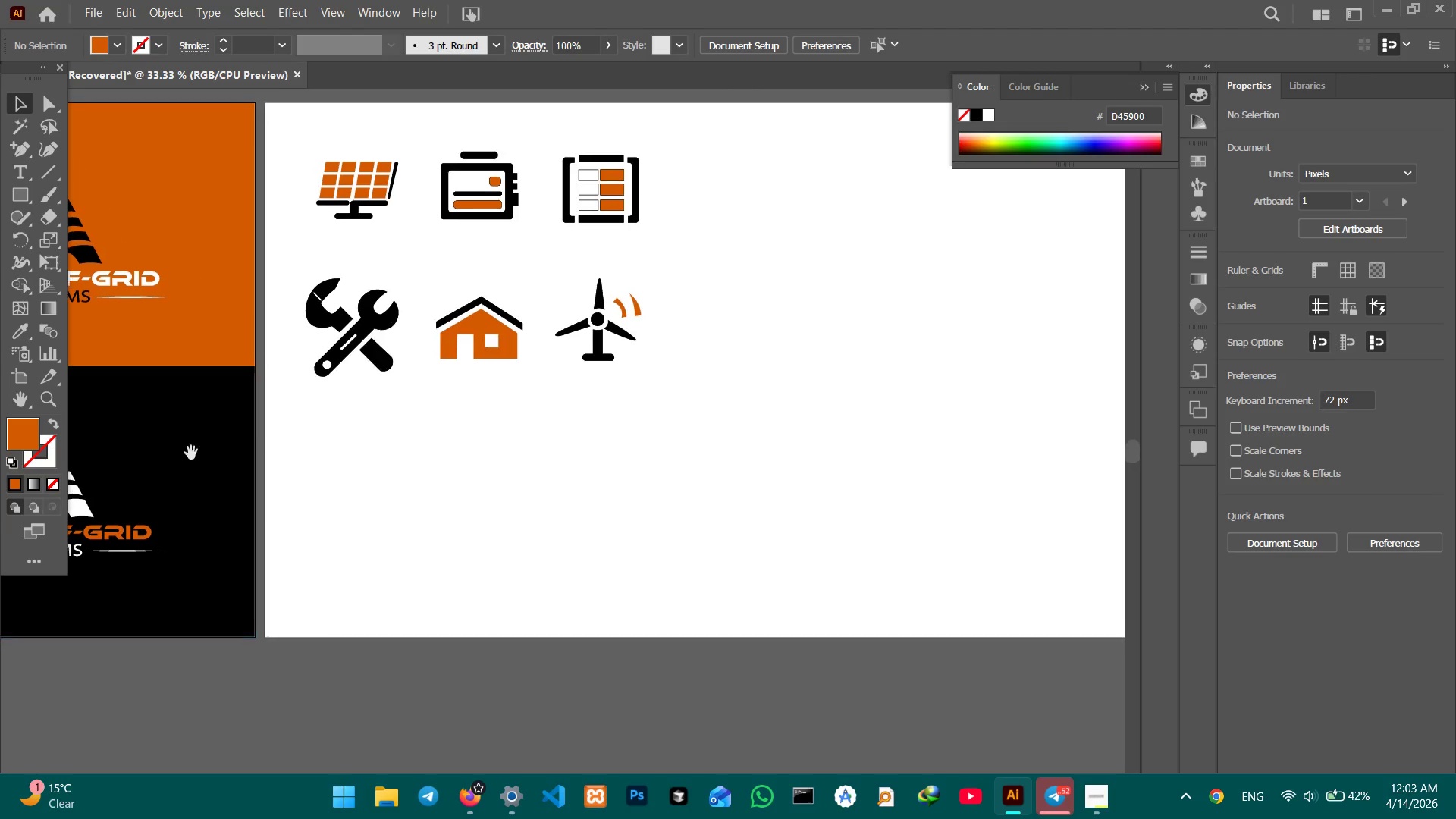 
key(Space)
 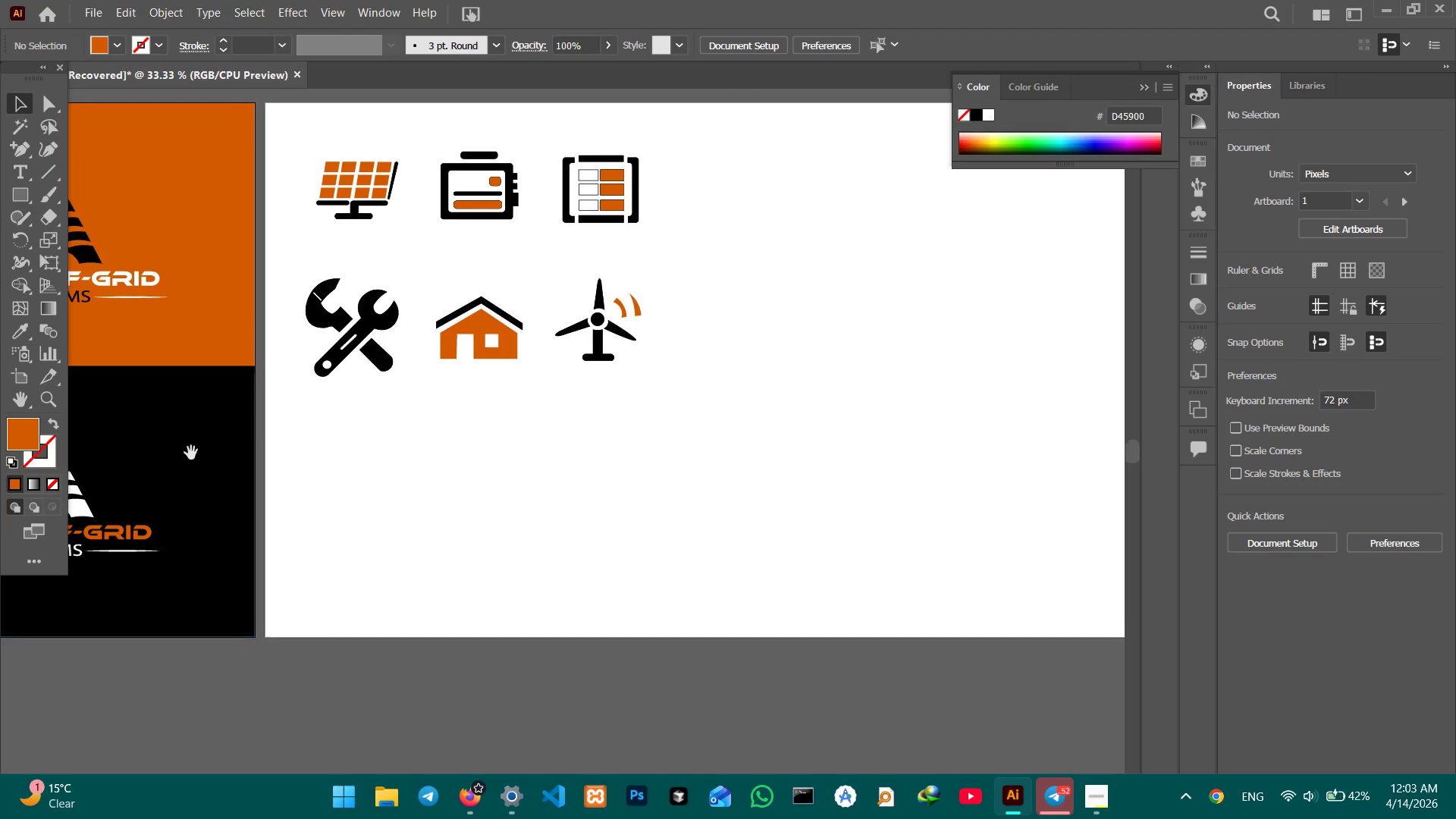 
key(Space)
 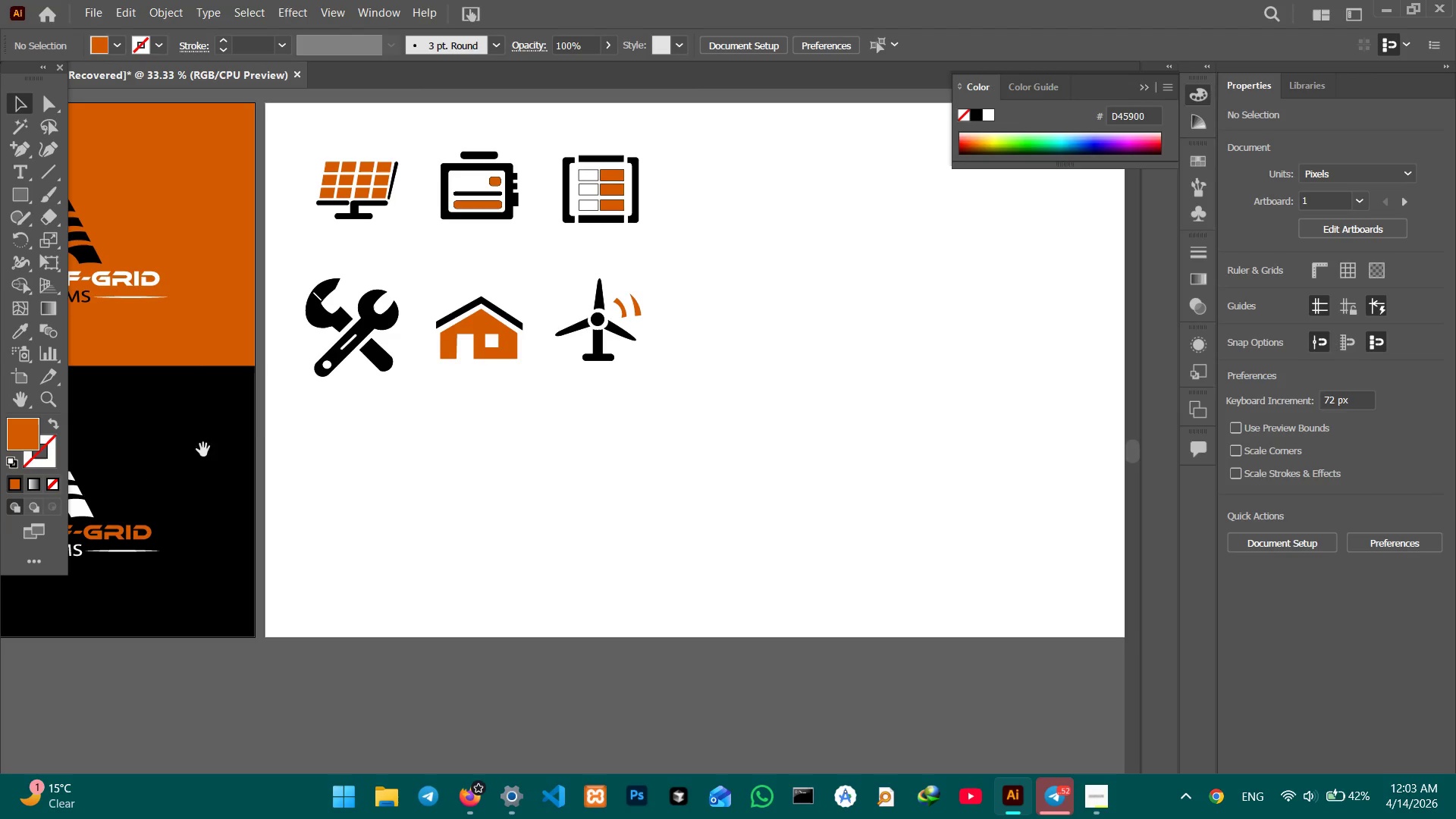 
key(Space)
 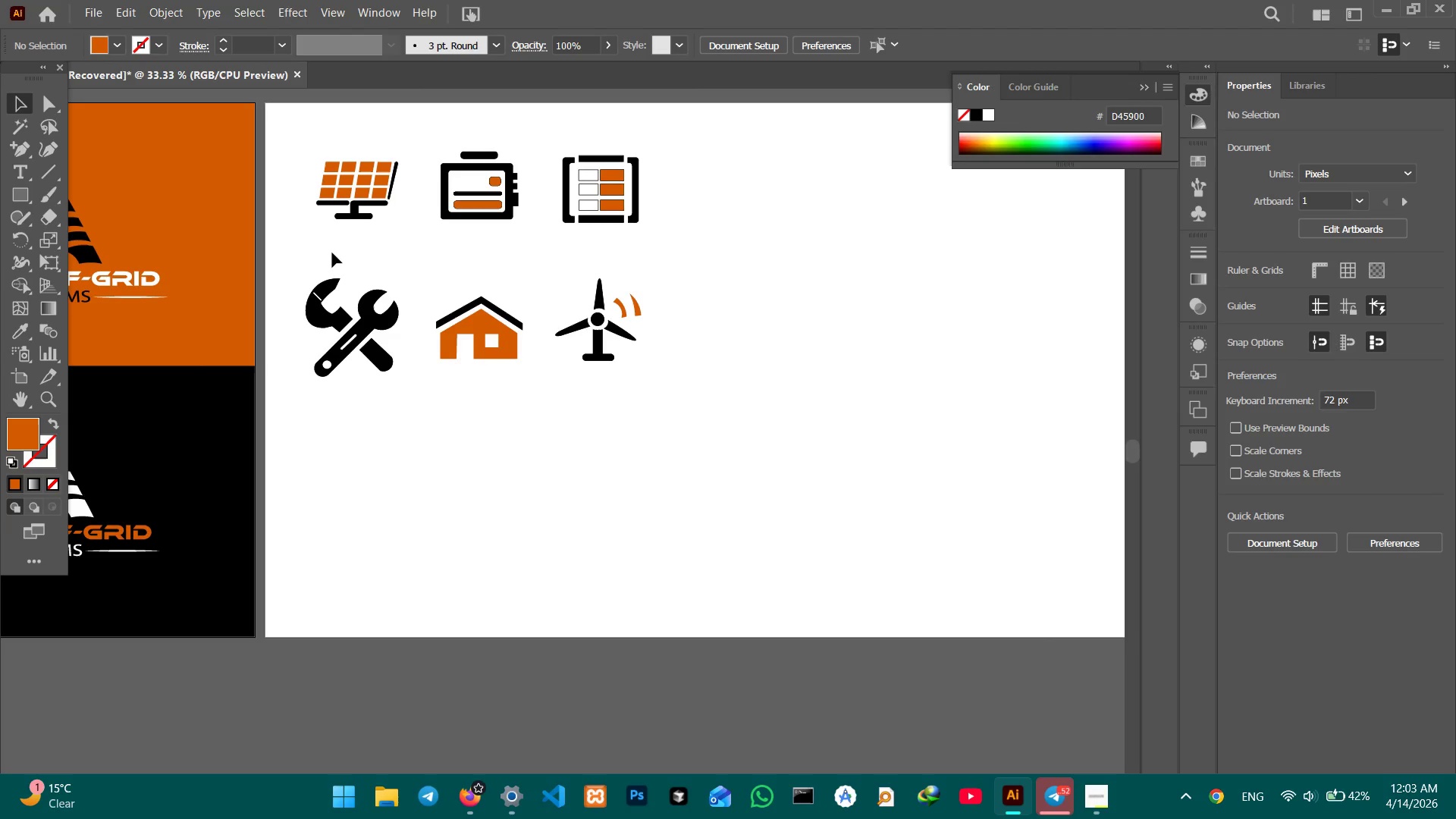 
left_click_drag(start_coordinate=[314, 255], to_coordinate=[755, 446])
 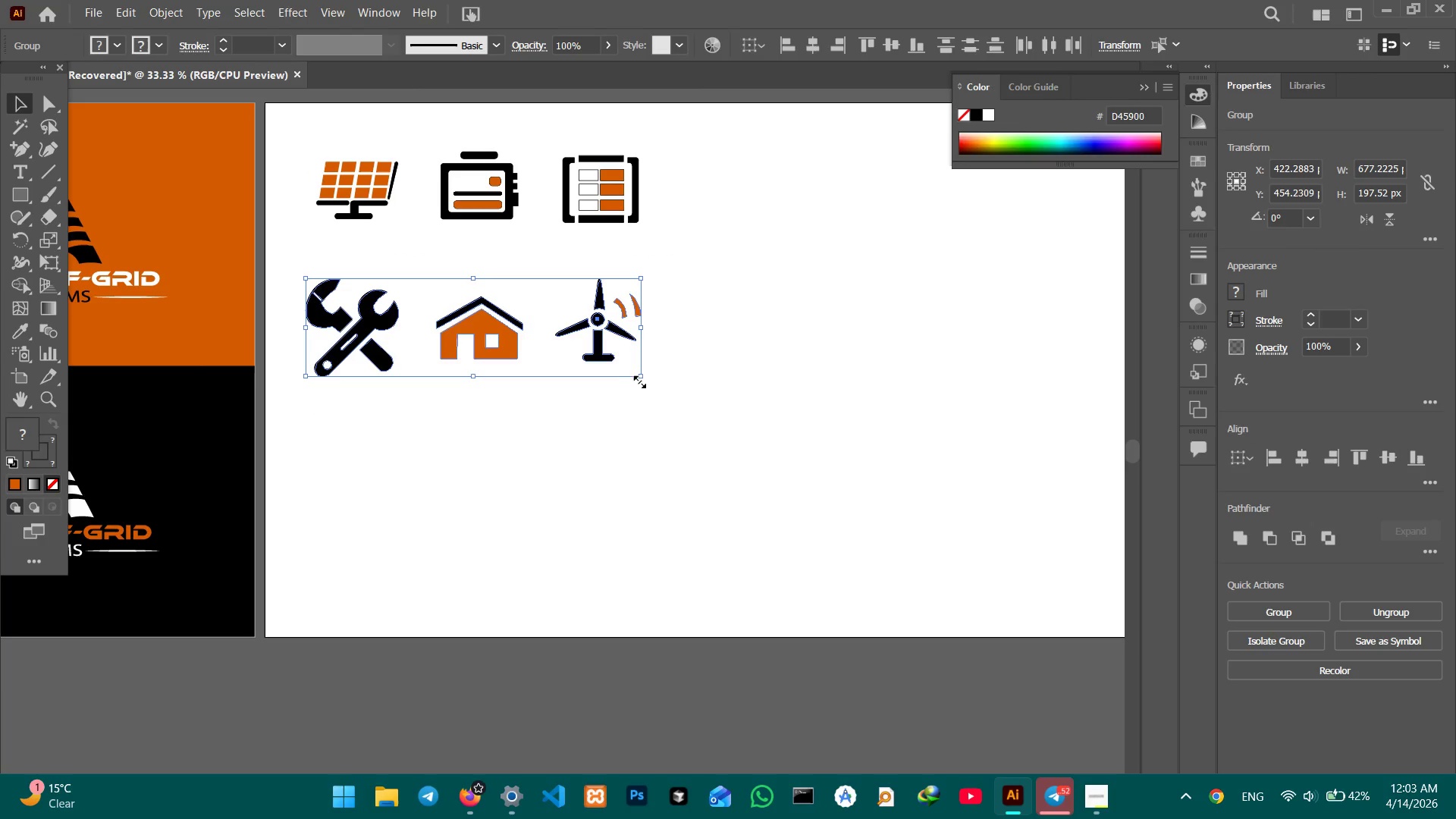 
left_click_drag(start_coordinate=[639, 378], to_coordinate=[959, 610])
 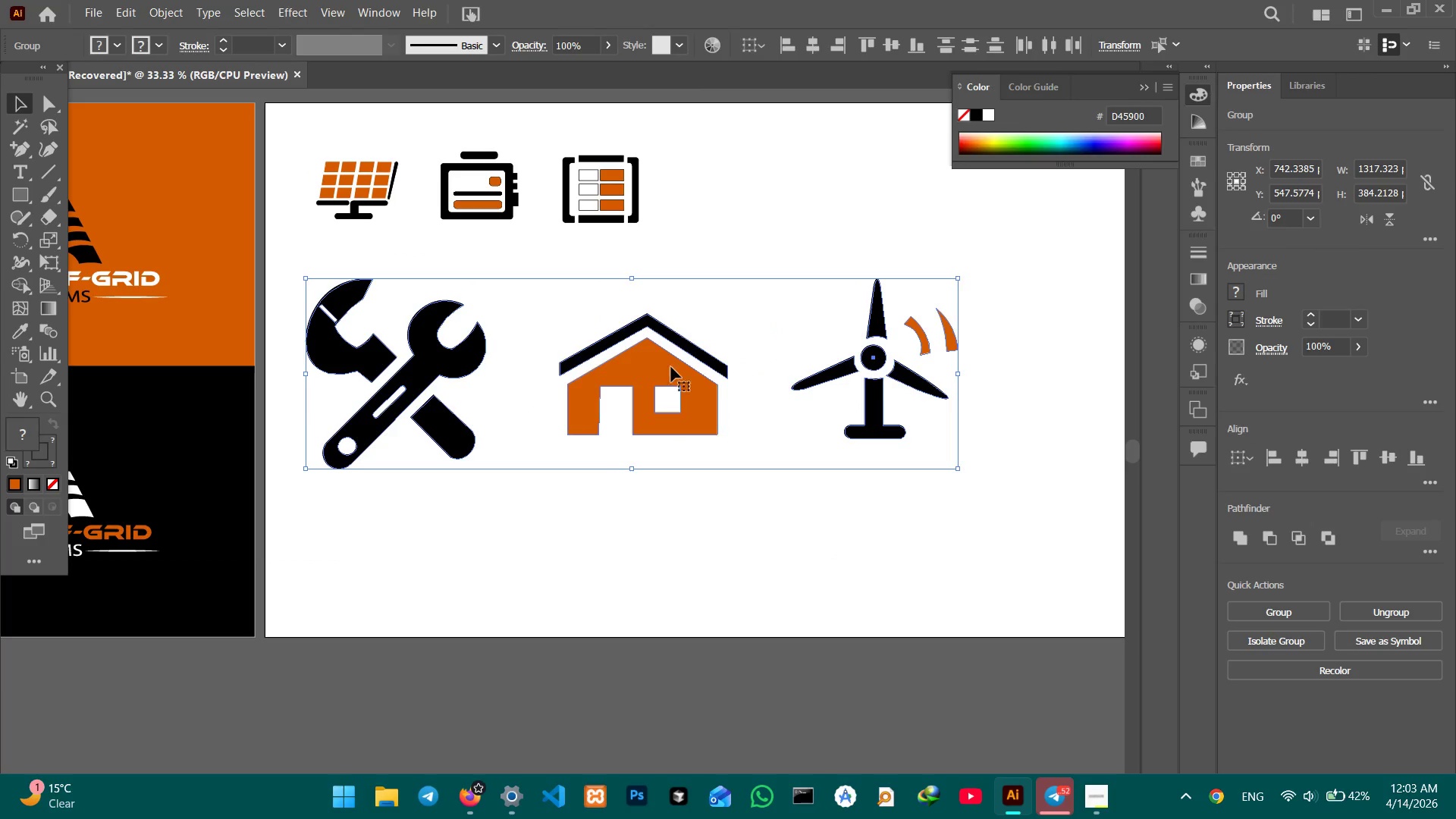 
hold_key(key=ShiftLeft, duration=1.28)
 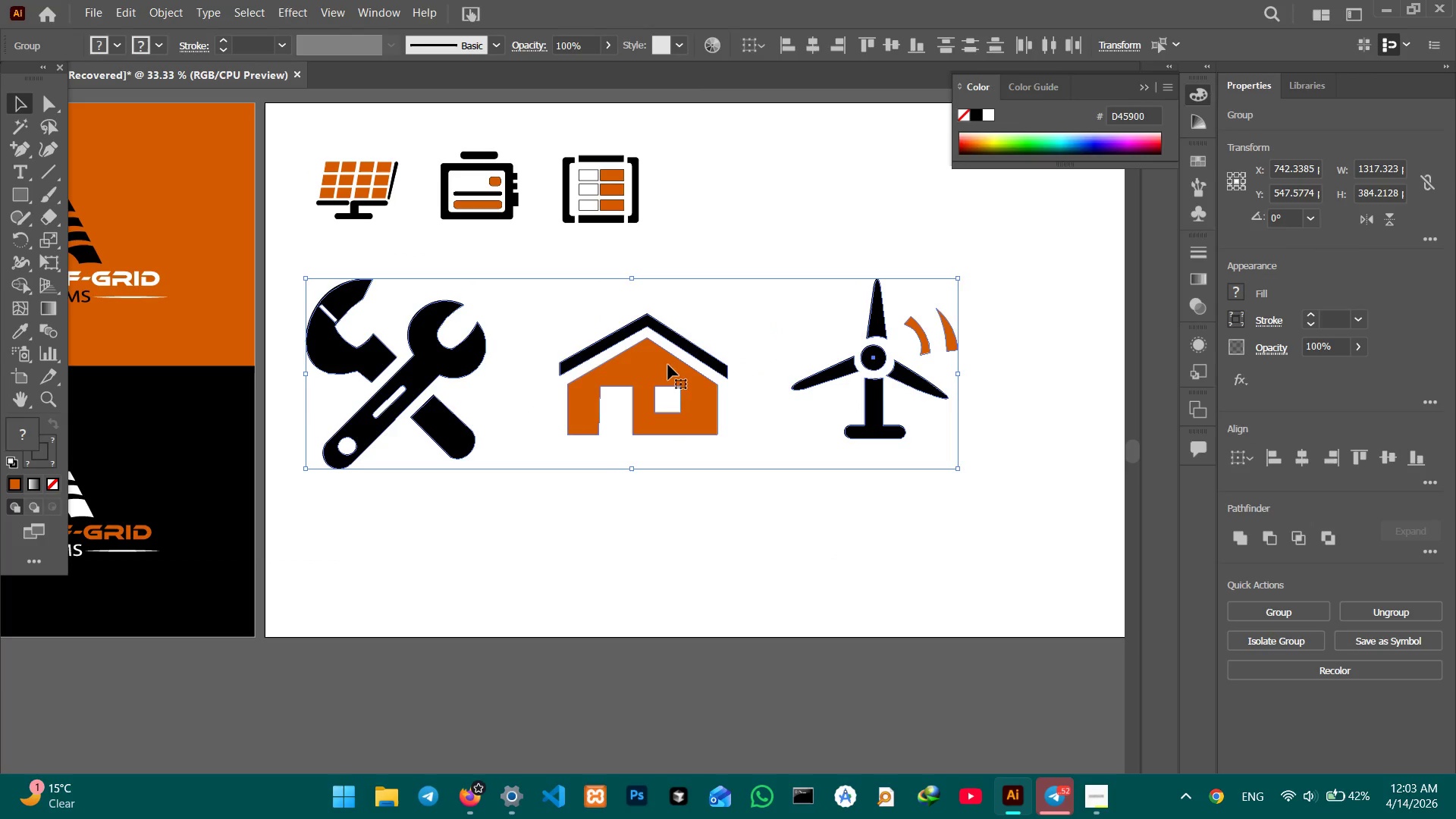 
left_click_drag(start_coordinate=[665, 363], to_coordinate=[732, 452])
 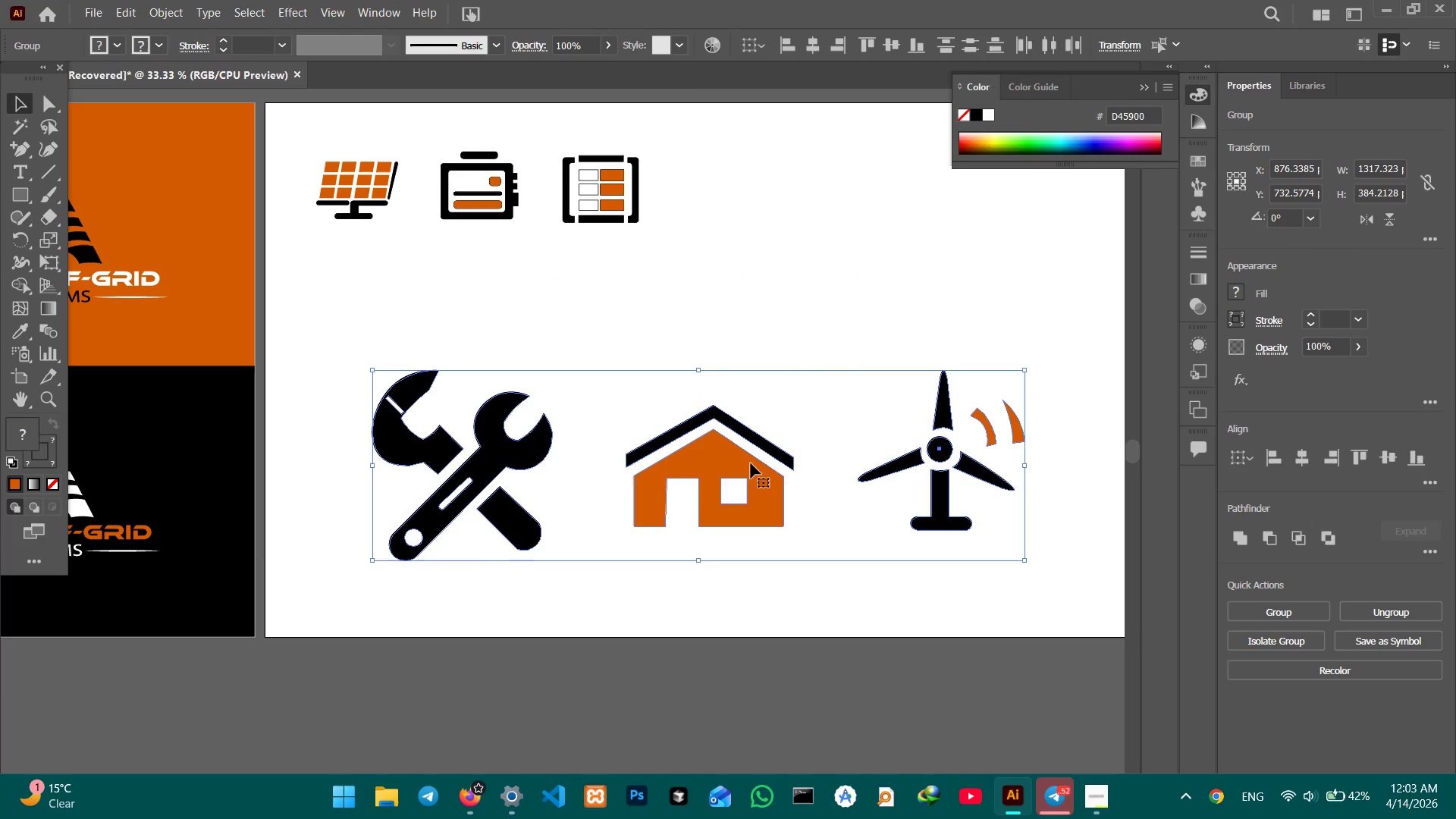 
hold_key(key=Space, duration=0.94)
 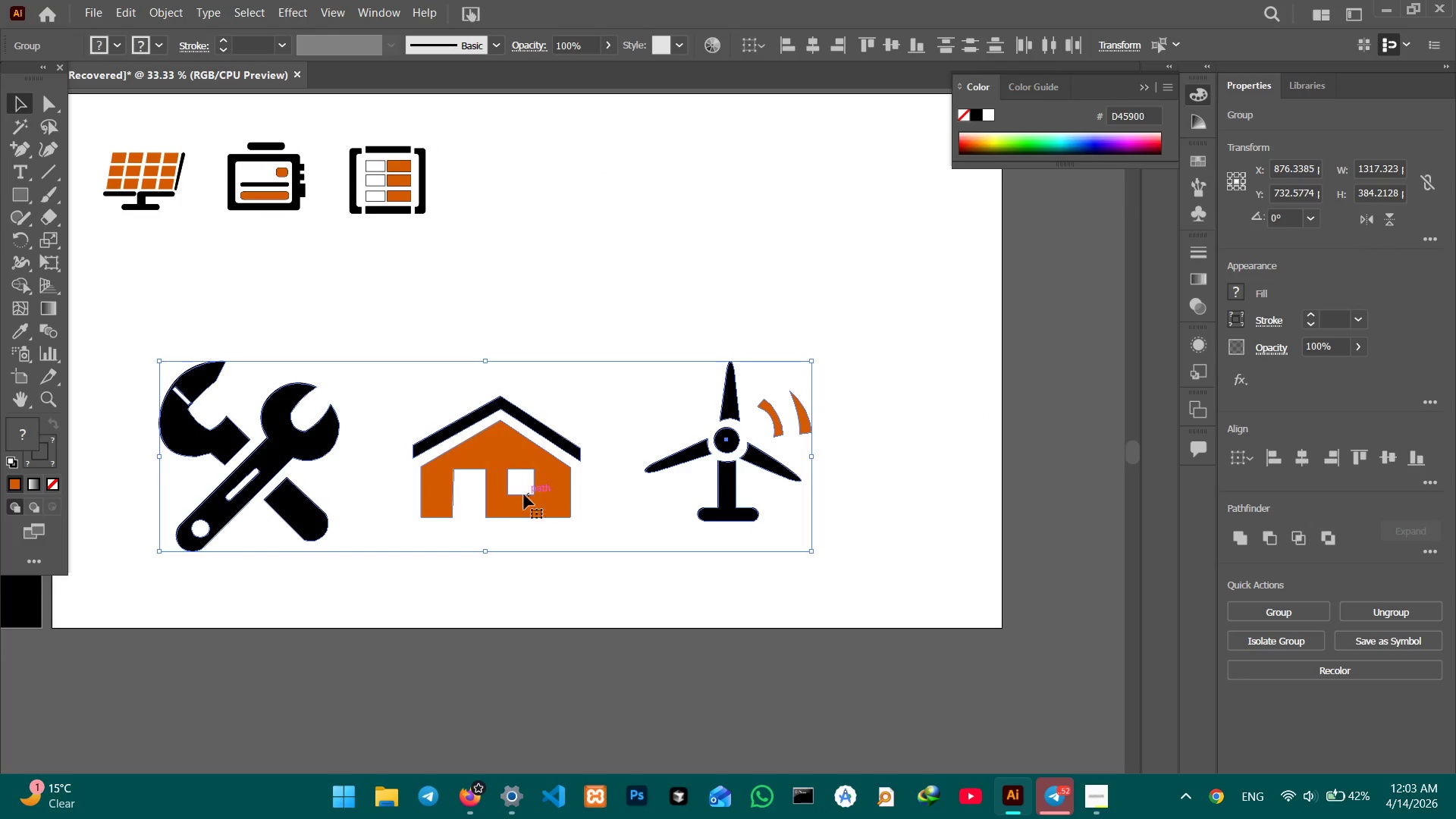 
left_click_drag(start_coordinate=[817, 517], to_coordinate=[604, 508])